 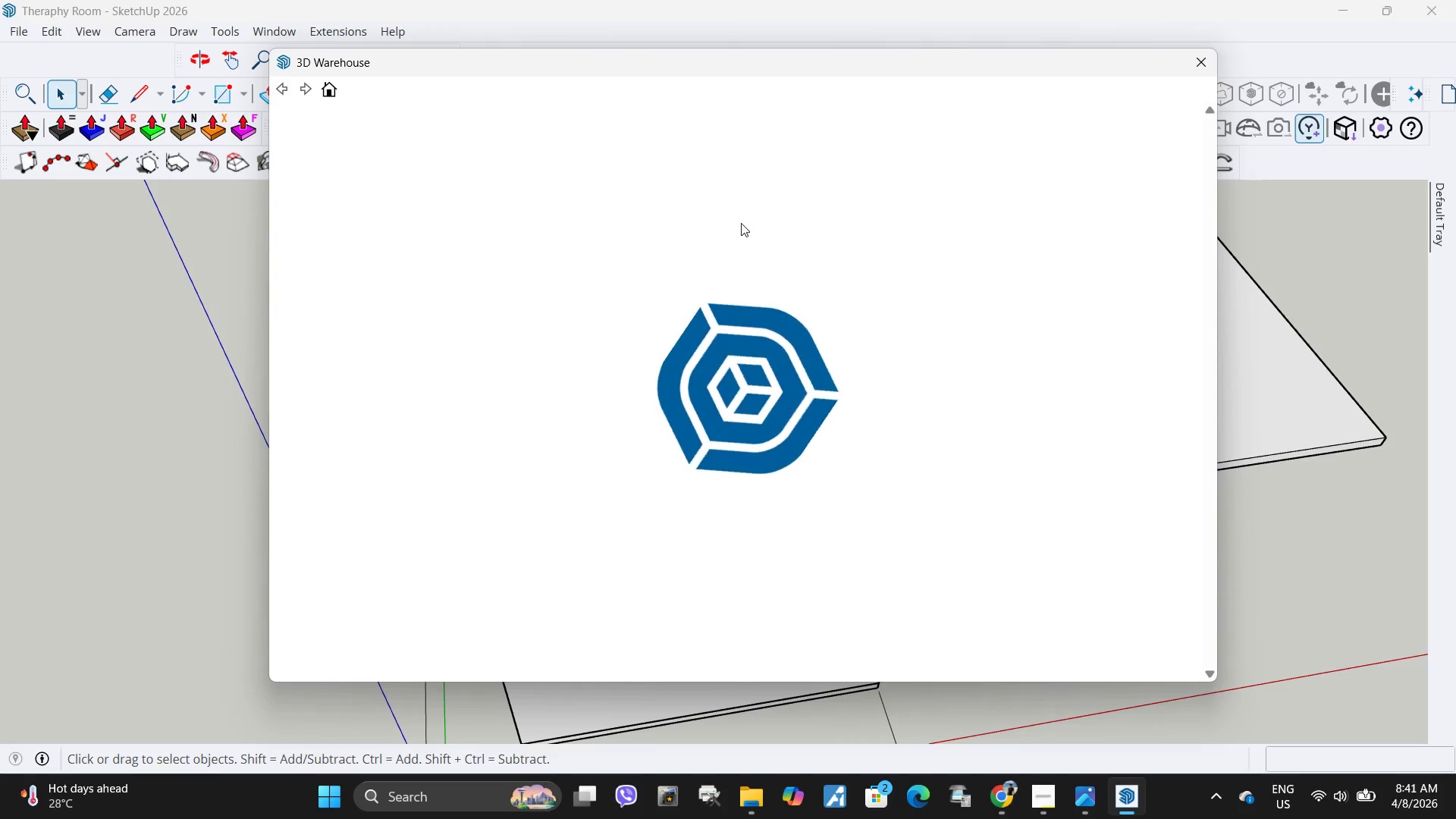 
key(Control+V)
 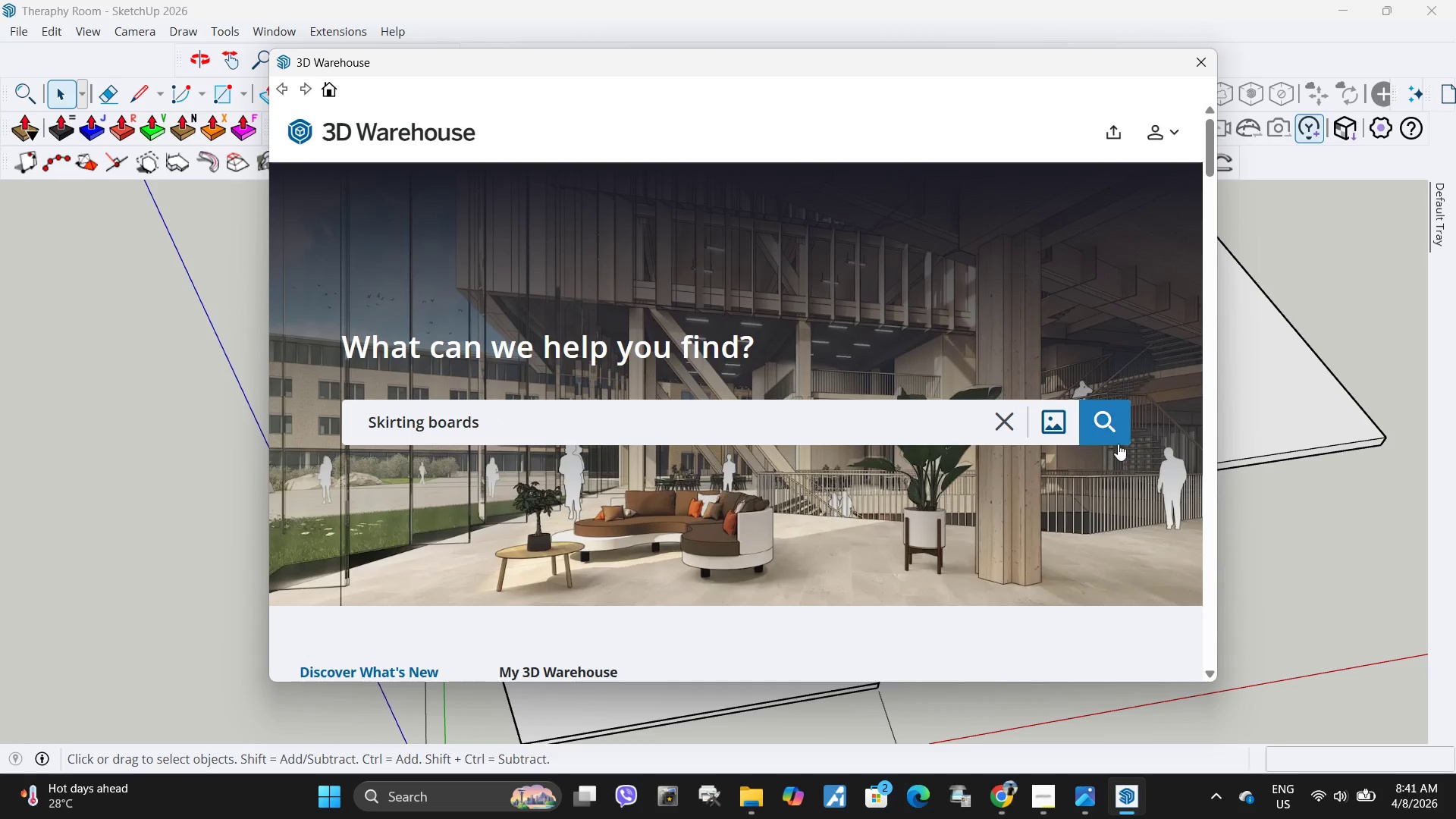 
left_click([1105, 434])
 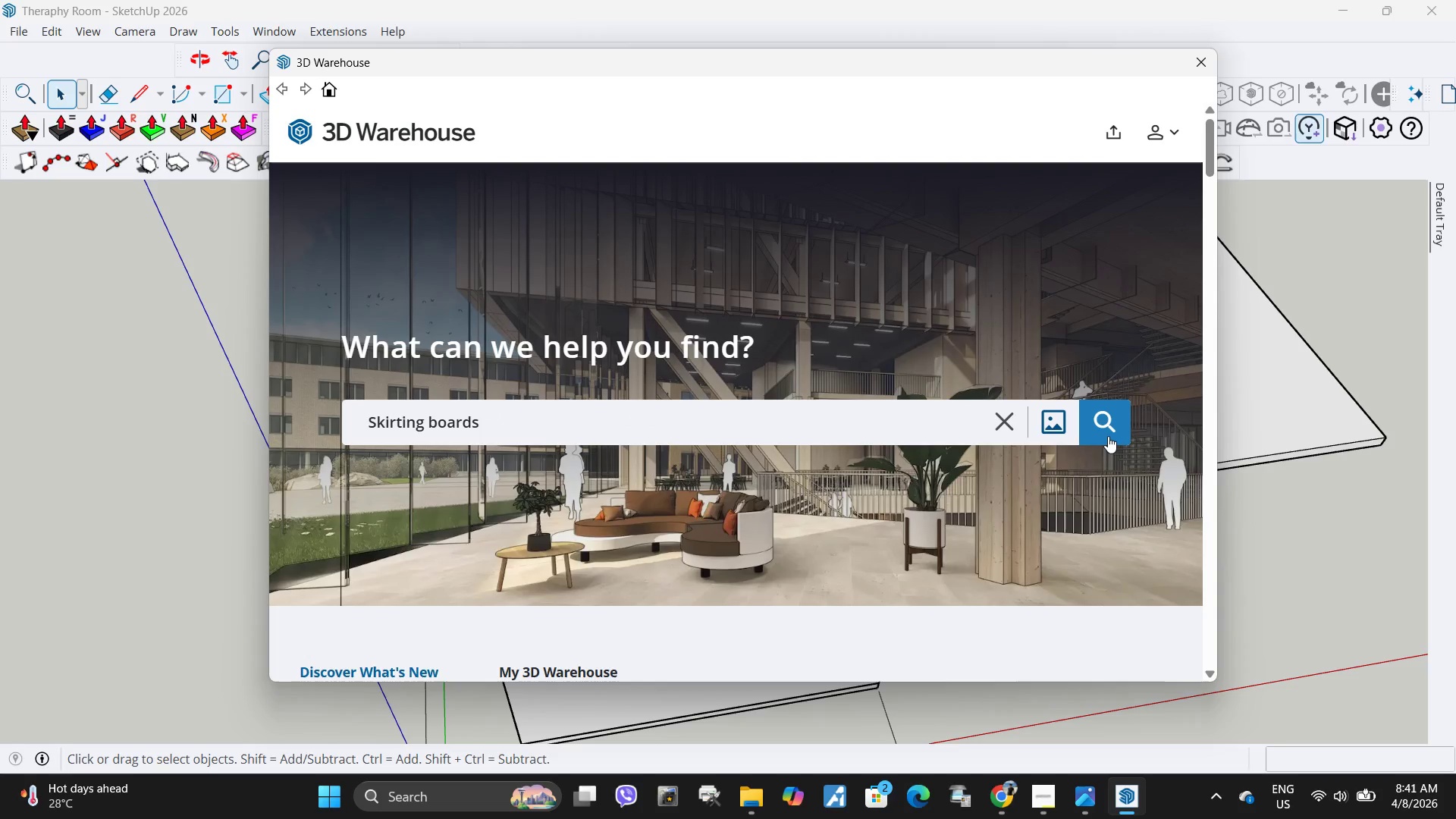 
scroll: coordinate [1040, 431], scroll_direction: down, amount: 3.0
 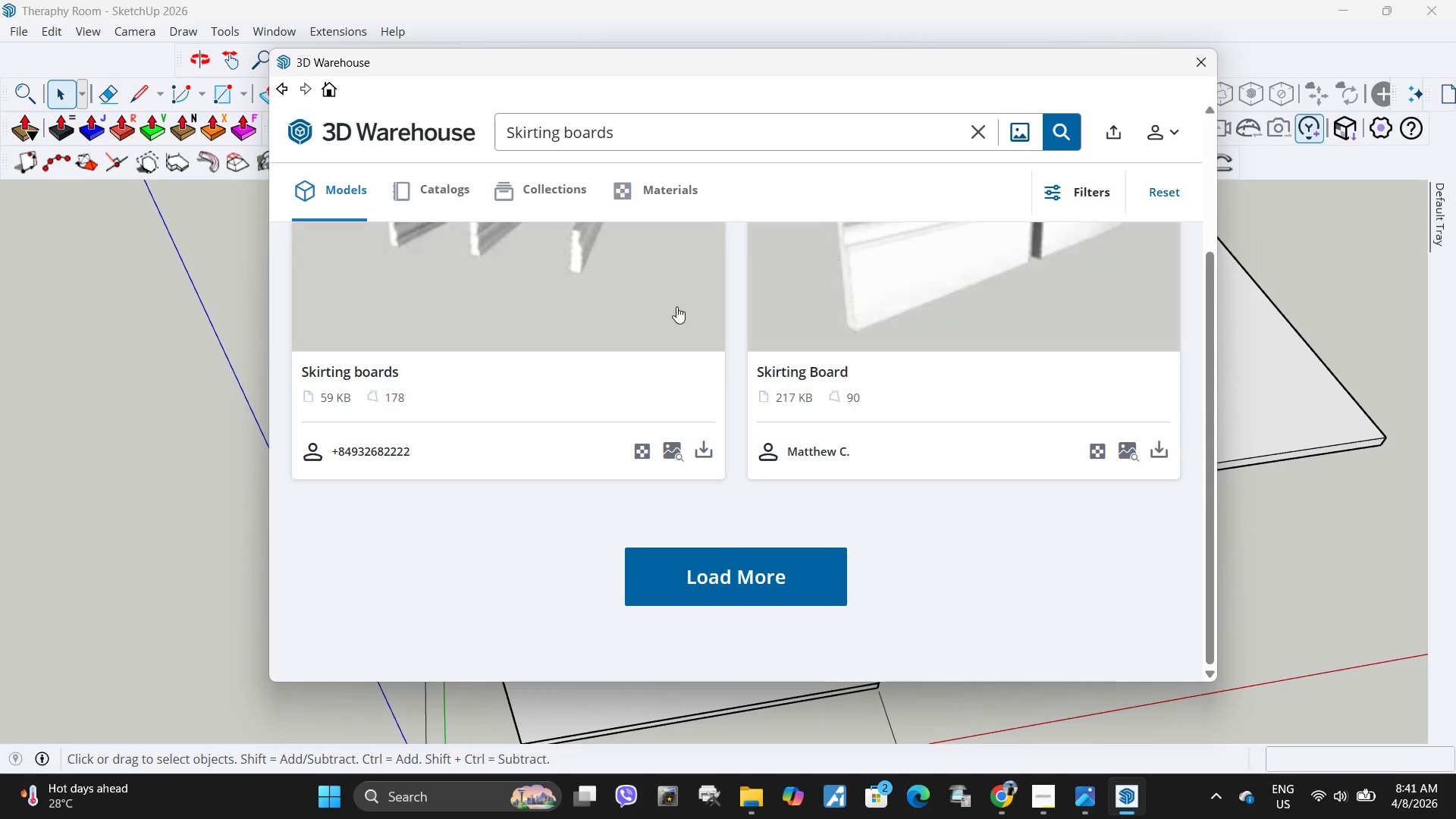 
scroll: coordinate [826, 470], scroll_direction: up, amount: 2.0
 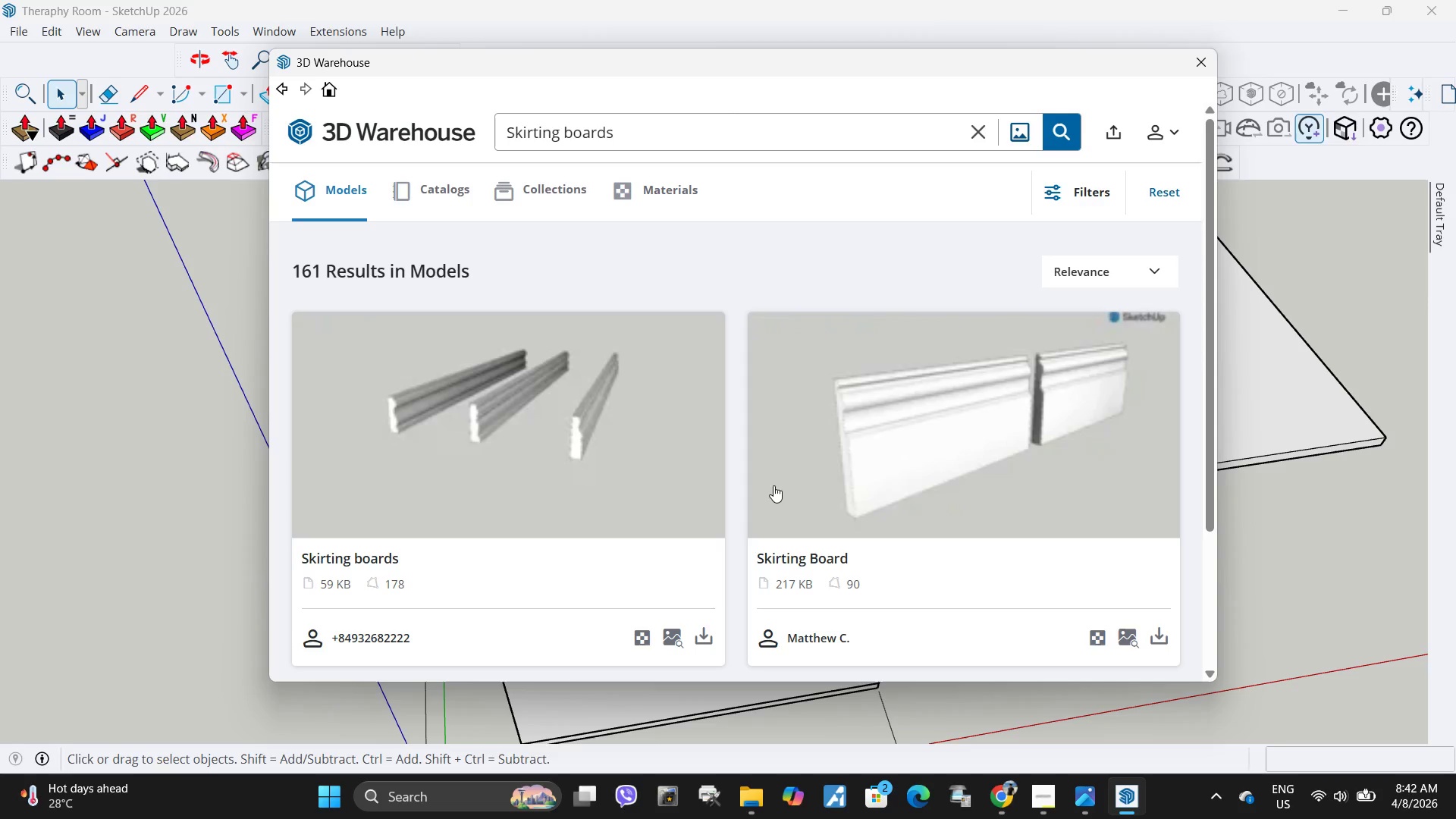 
scroll: coordinate [743, 567], scroll_direction: down, amount: 2.0
 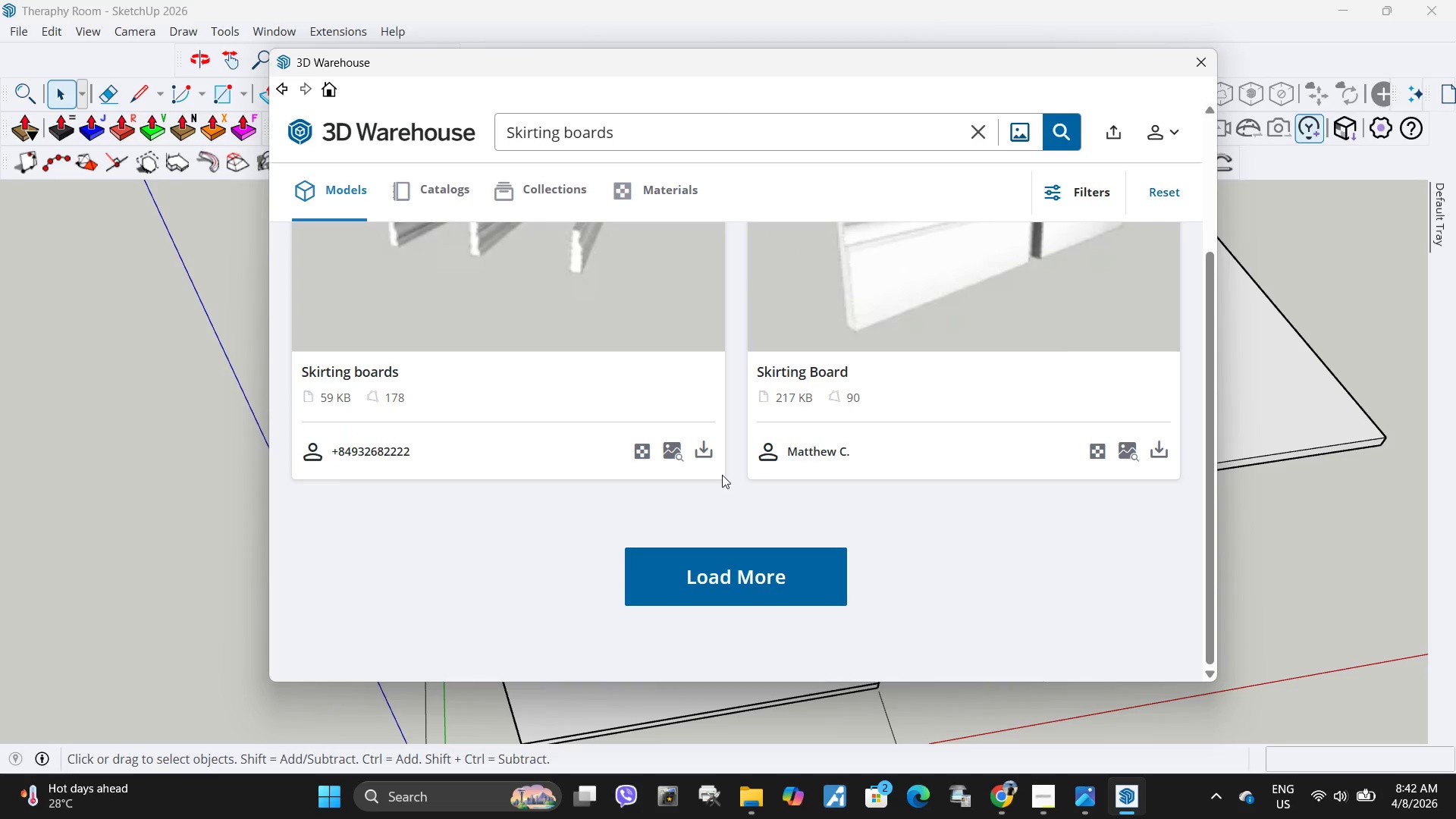 
scroll: coordinate [731, 481], scroll_direction: up, amount: 2.0
 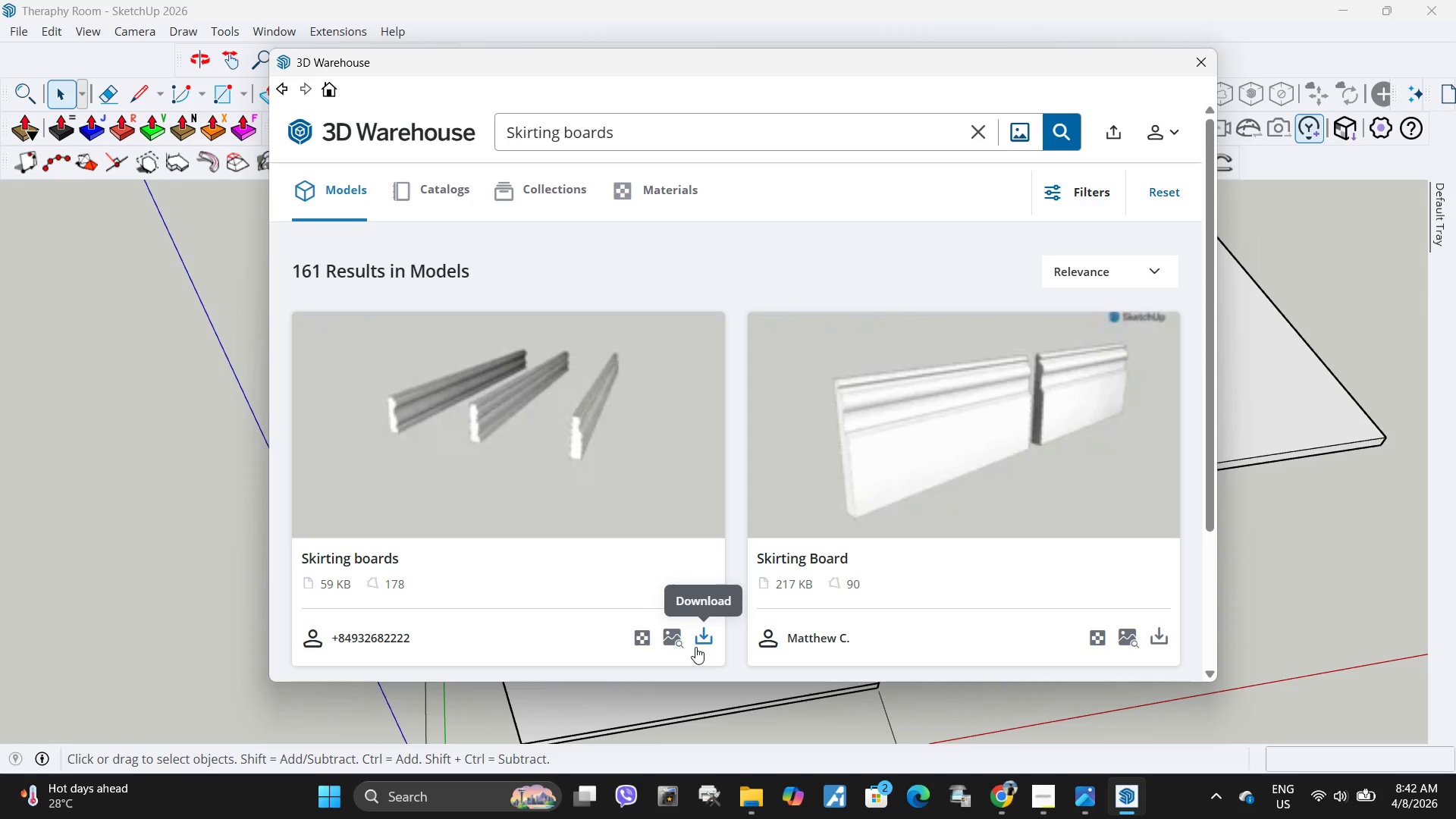 
left_click([705, 642])
 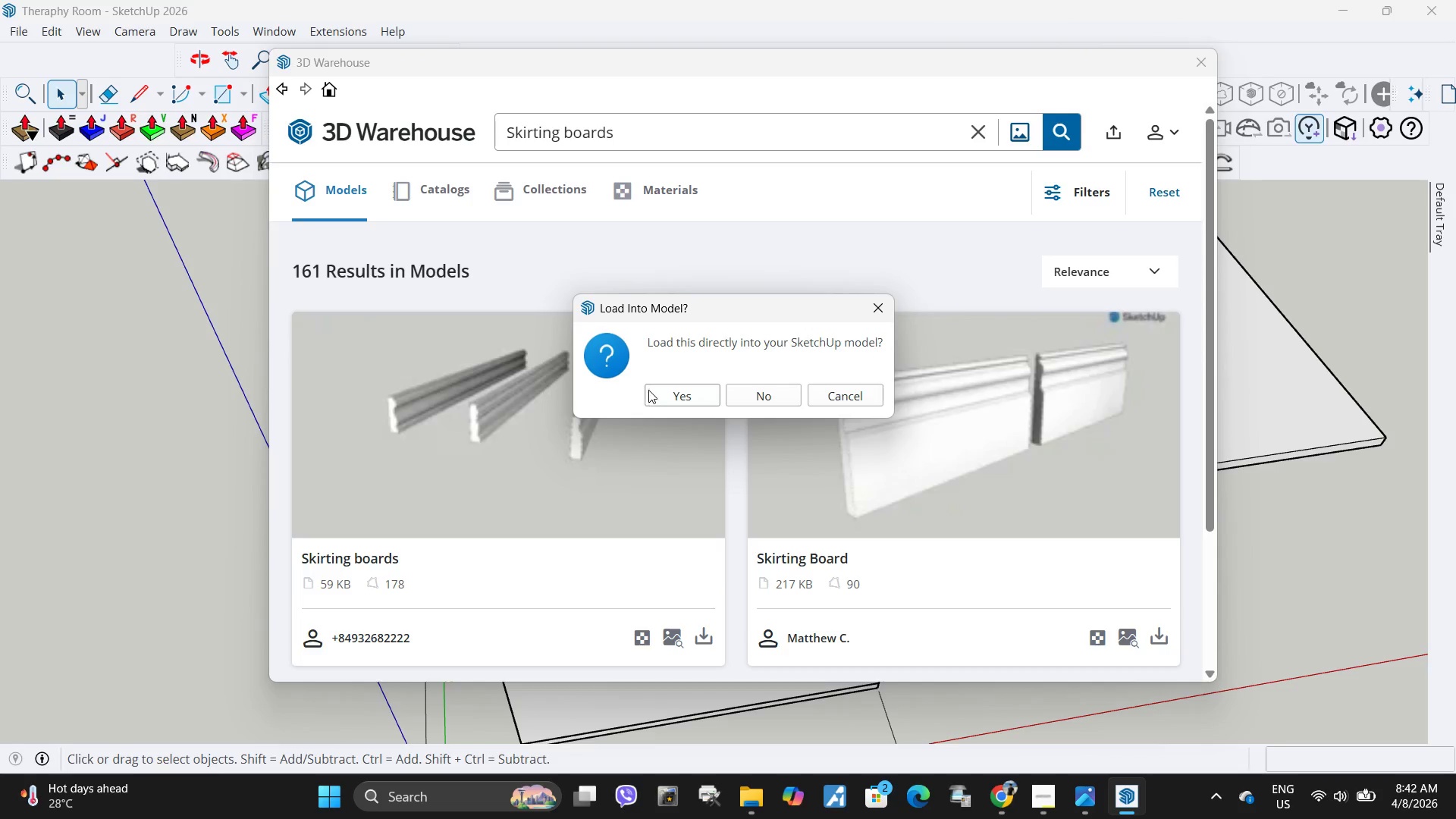 
left_click([656, 393])
 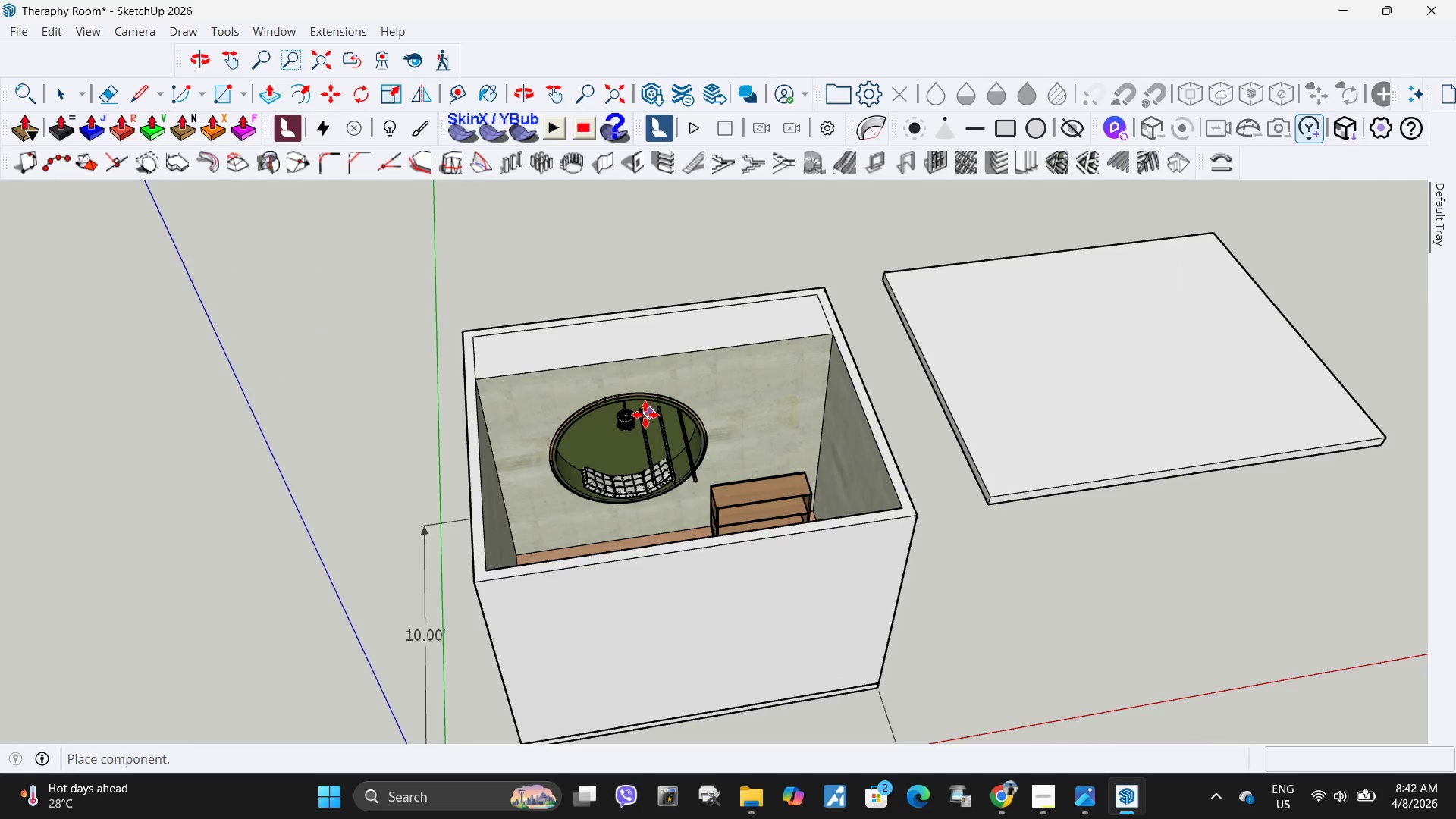 
left_click([792, 540])
 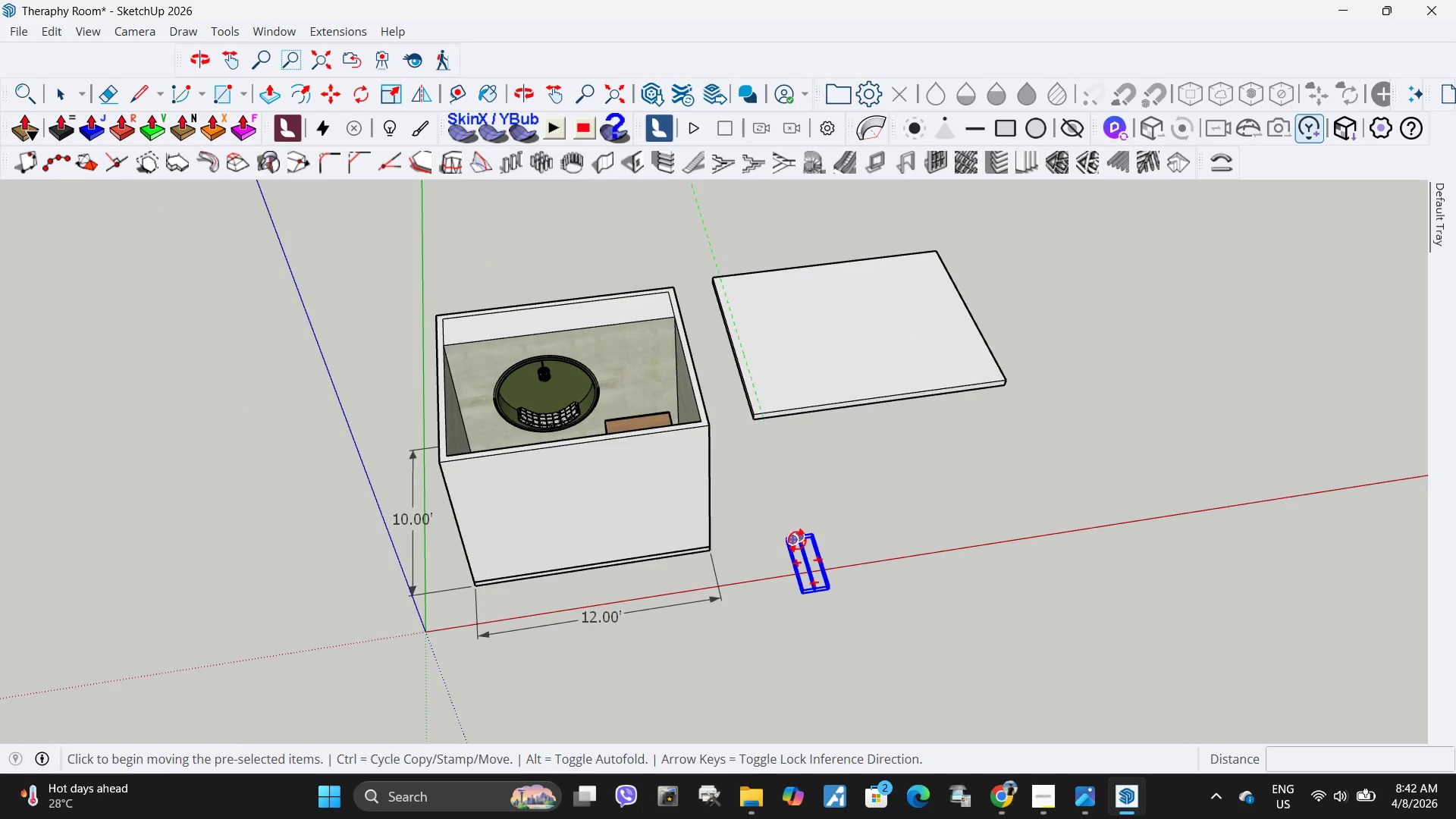 
scroll: coordinate [864, 560], scroll_direction: down, amount: 6.0
 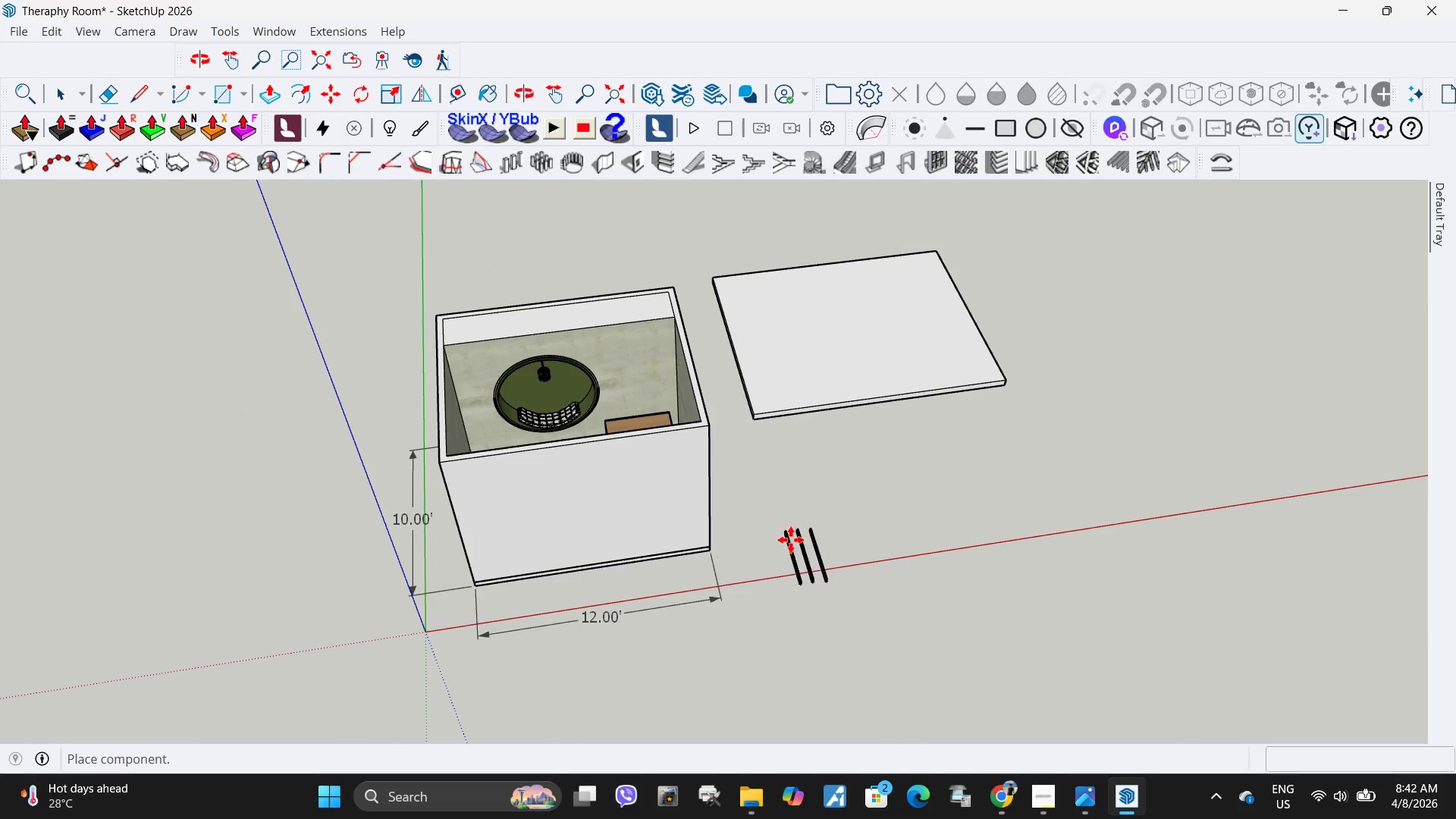 
key(Q)
 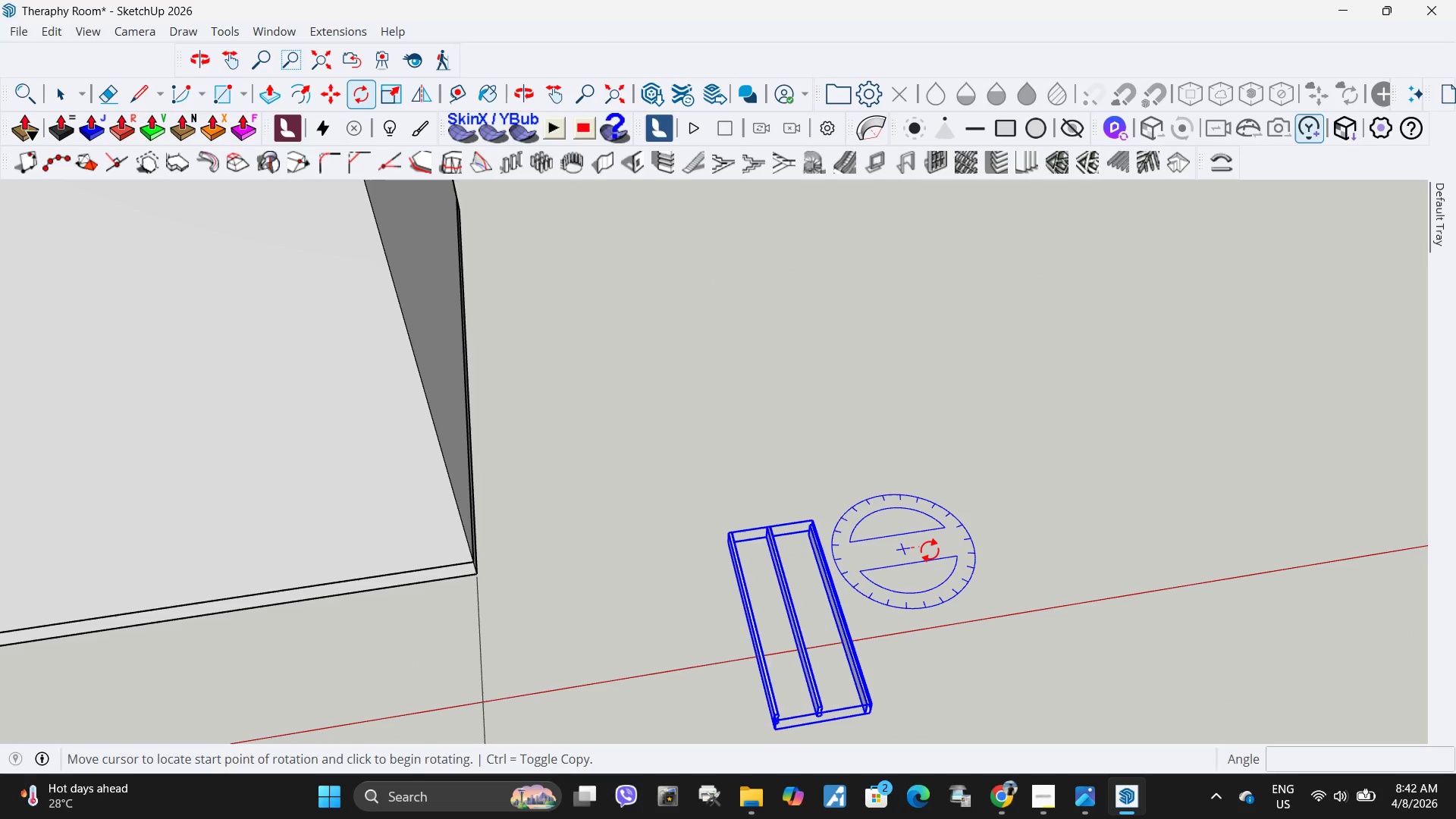 
double_click([931, 549])
 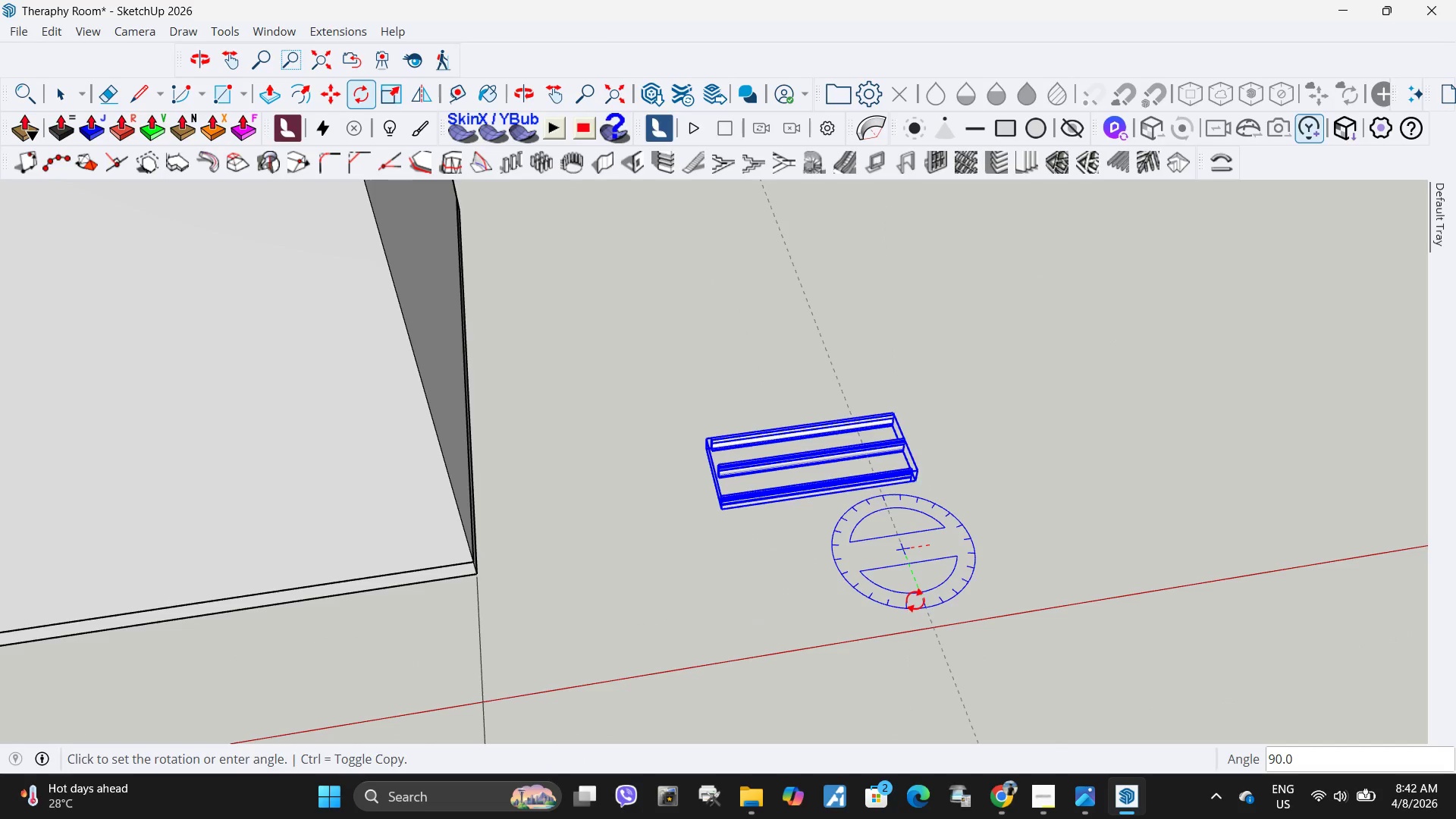 
scroll: coordinate [900, 527], scroll_direction: up, amount: 12.0
 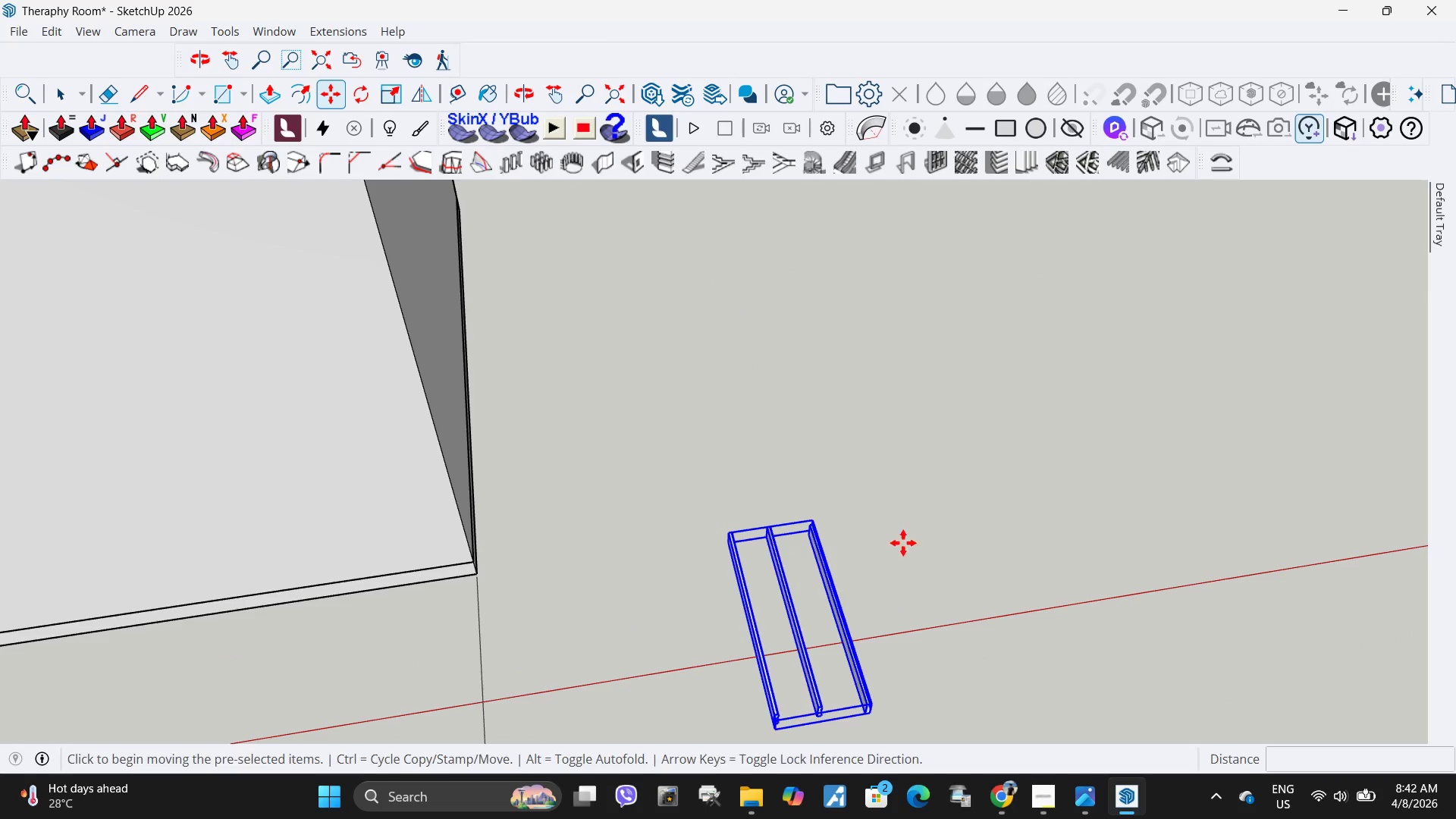 
left_click([918, 599])
 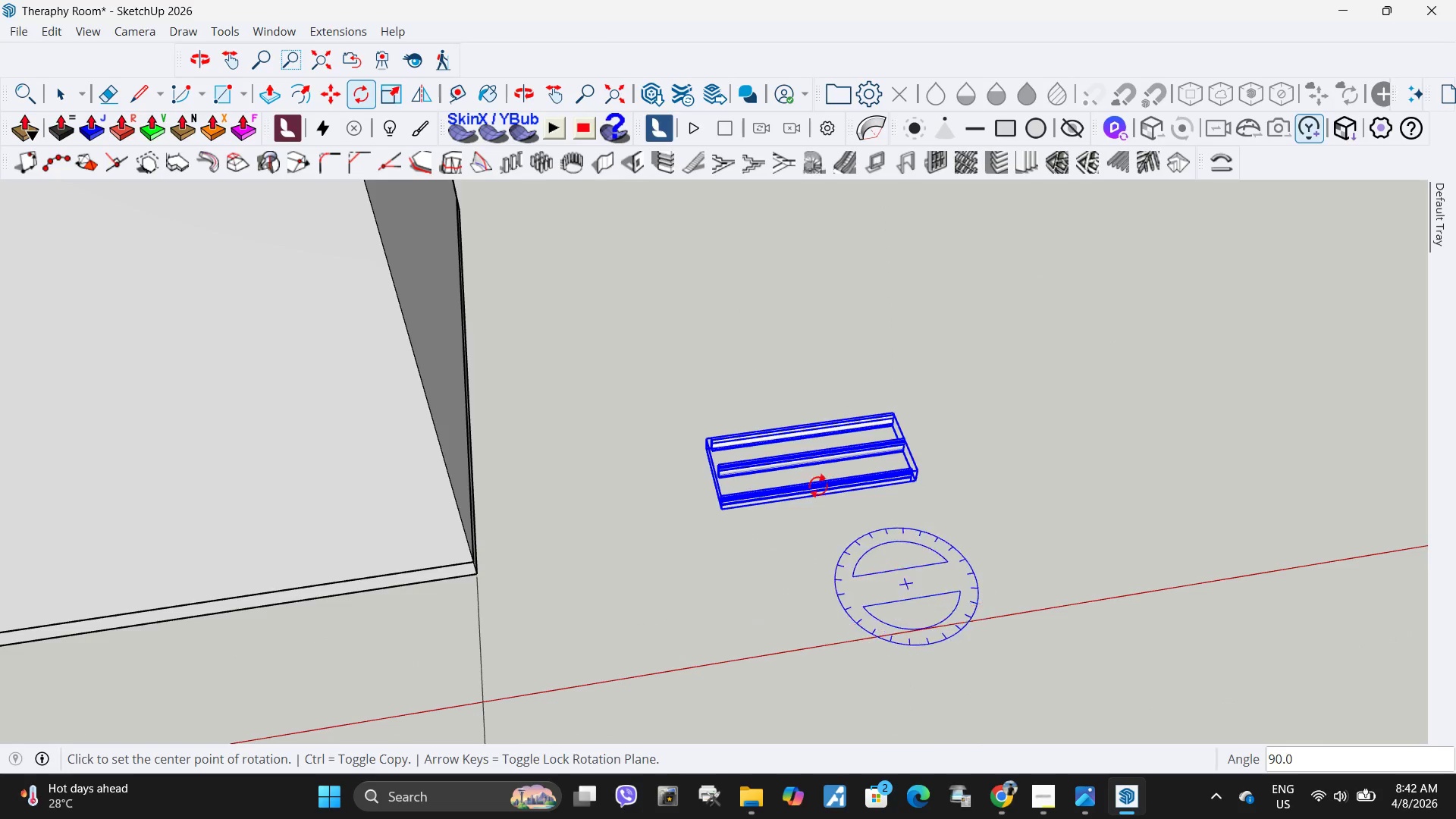 
key(Space)
 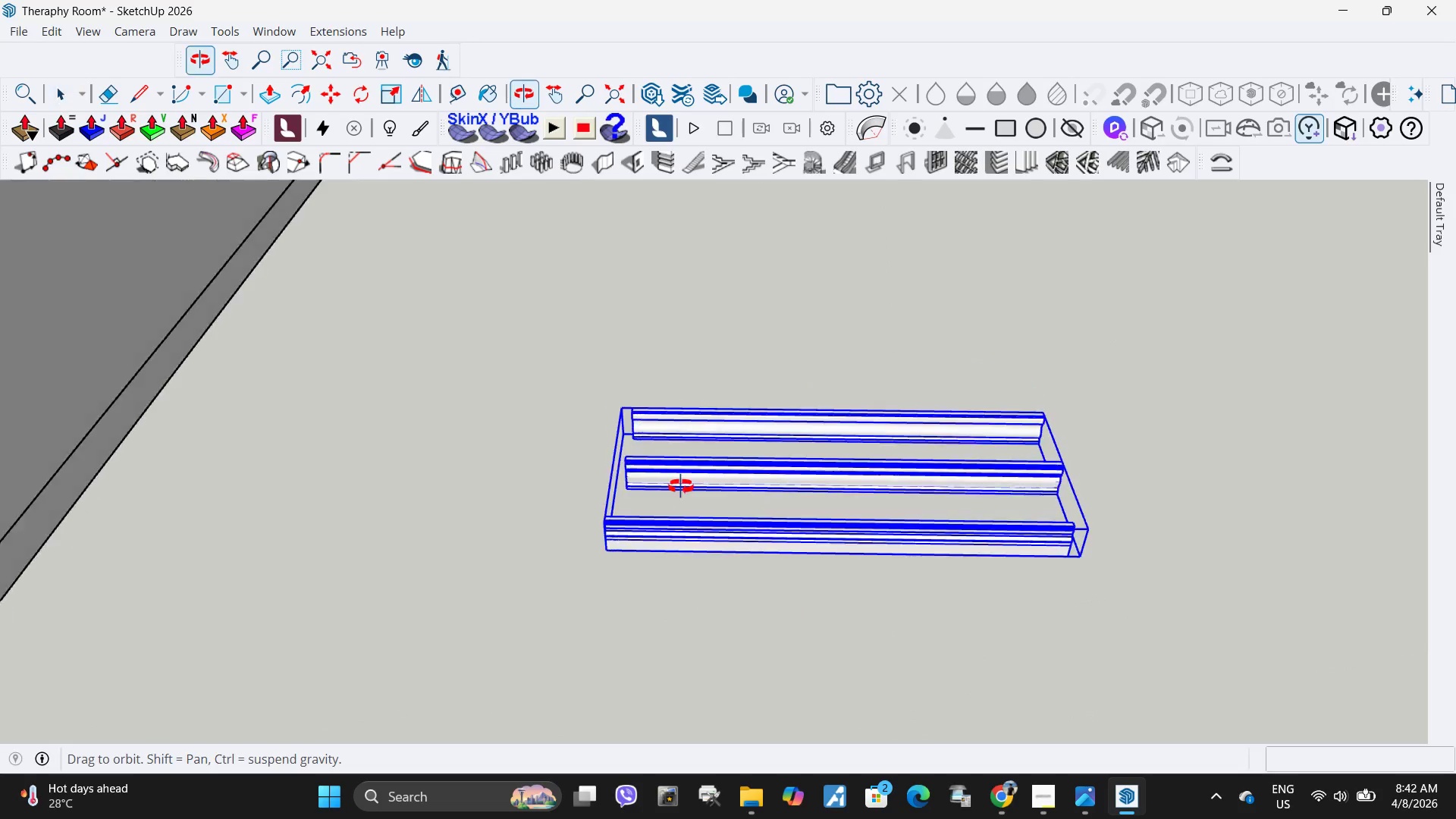 
scroll: coordinate [789, 455], scroll_direction: up, amount: 9.0
 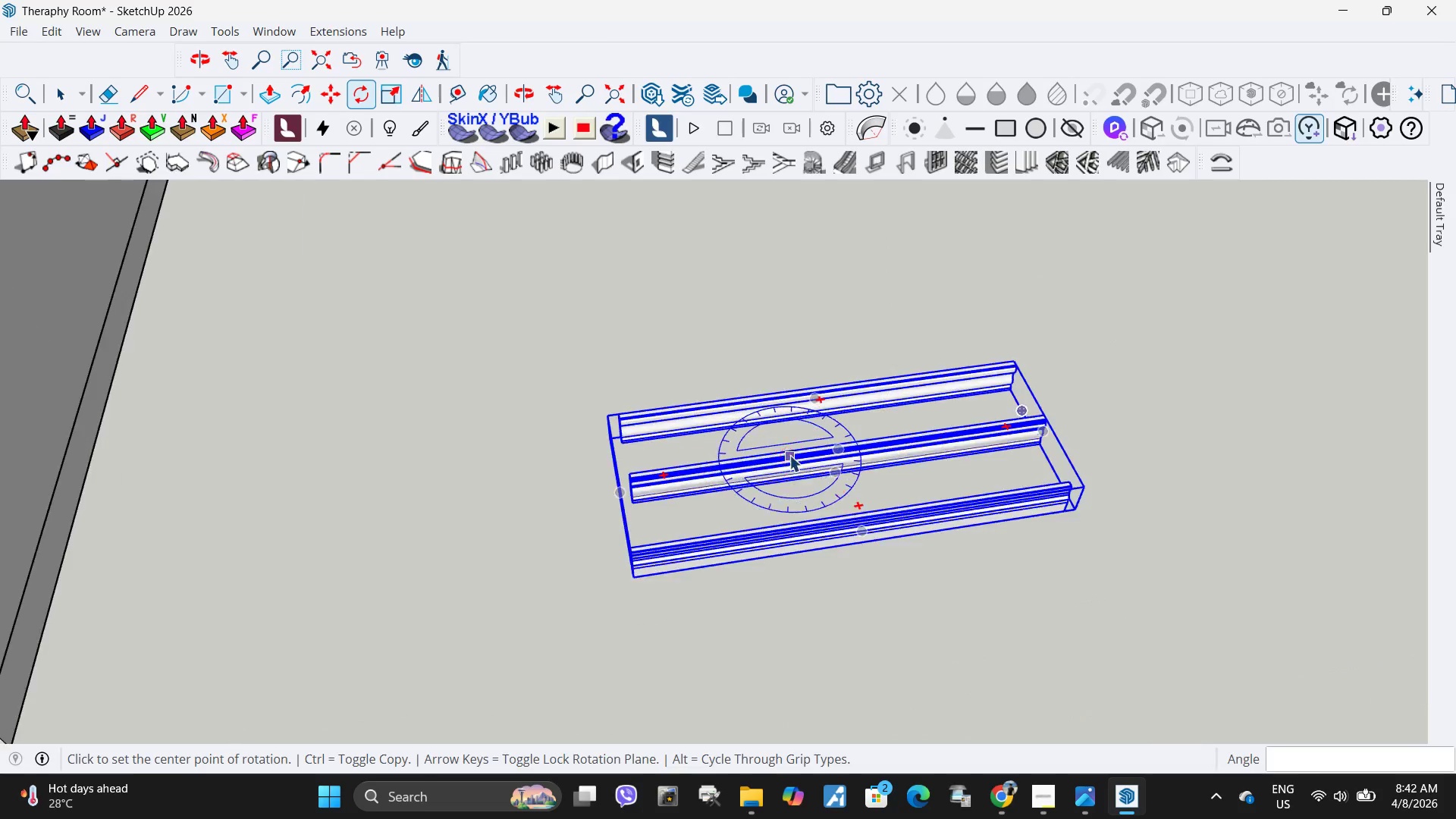 
double_click([704, 593])
 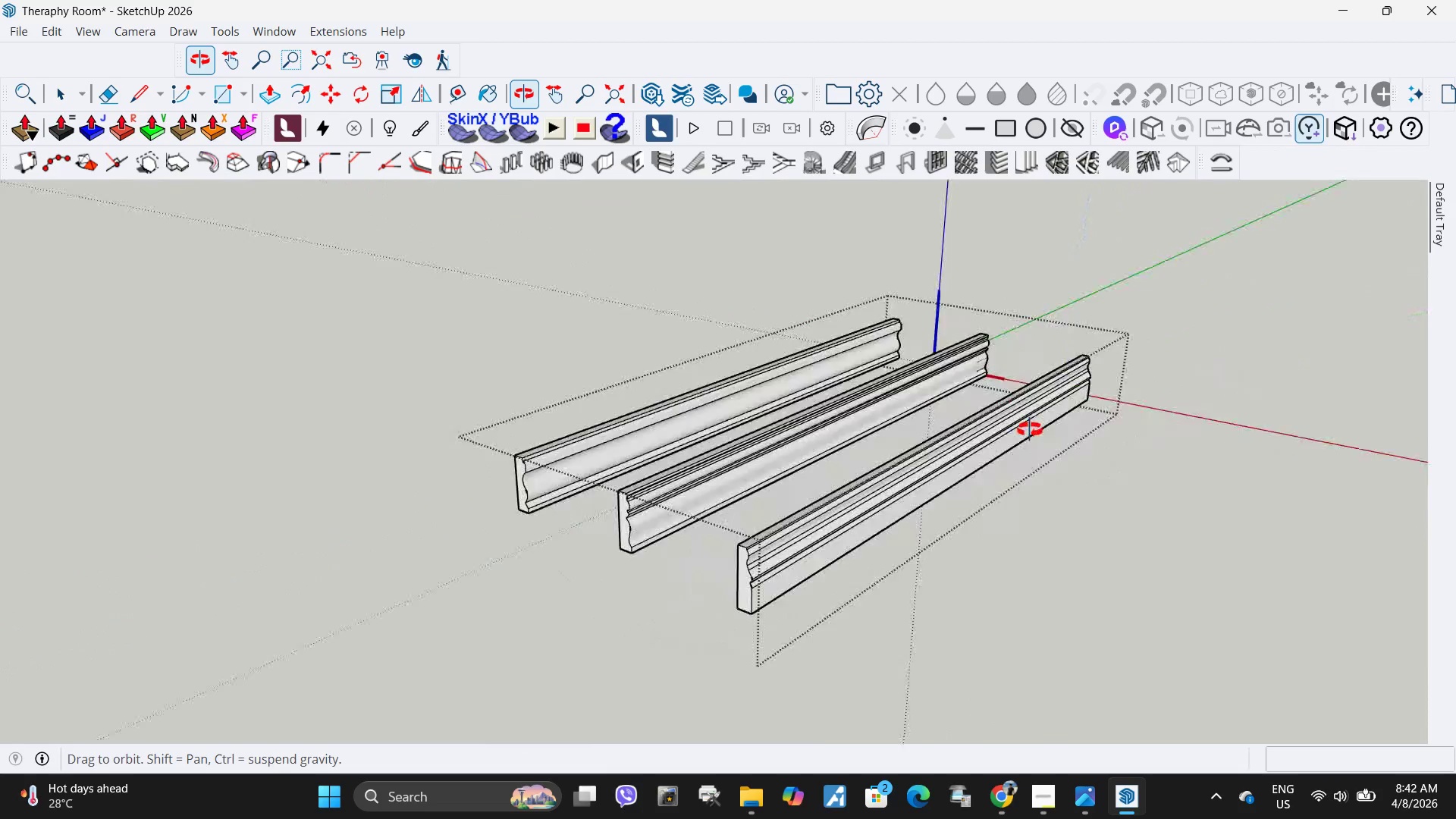 
scroll: coordinate [708, 565], scroll_direction: up, amount: 10.0
 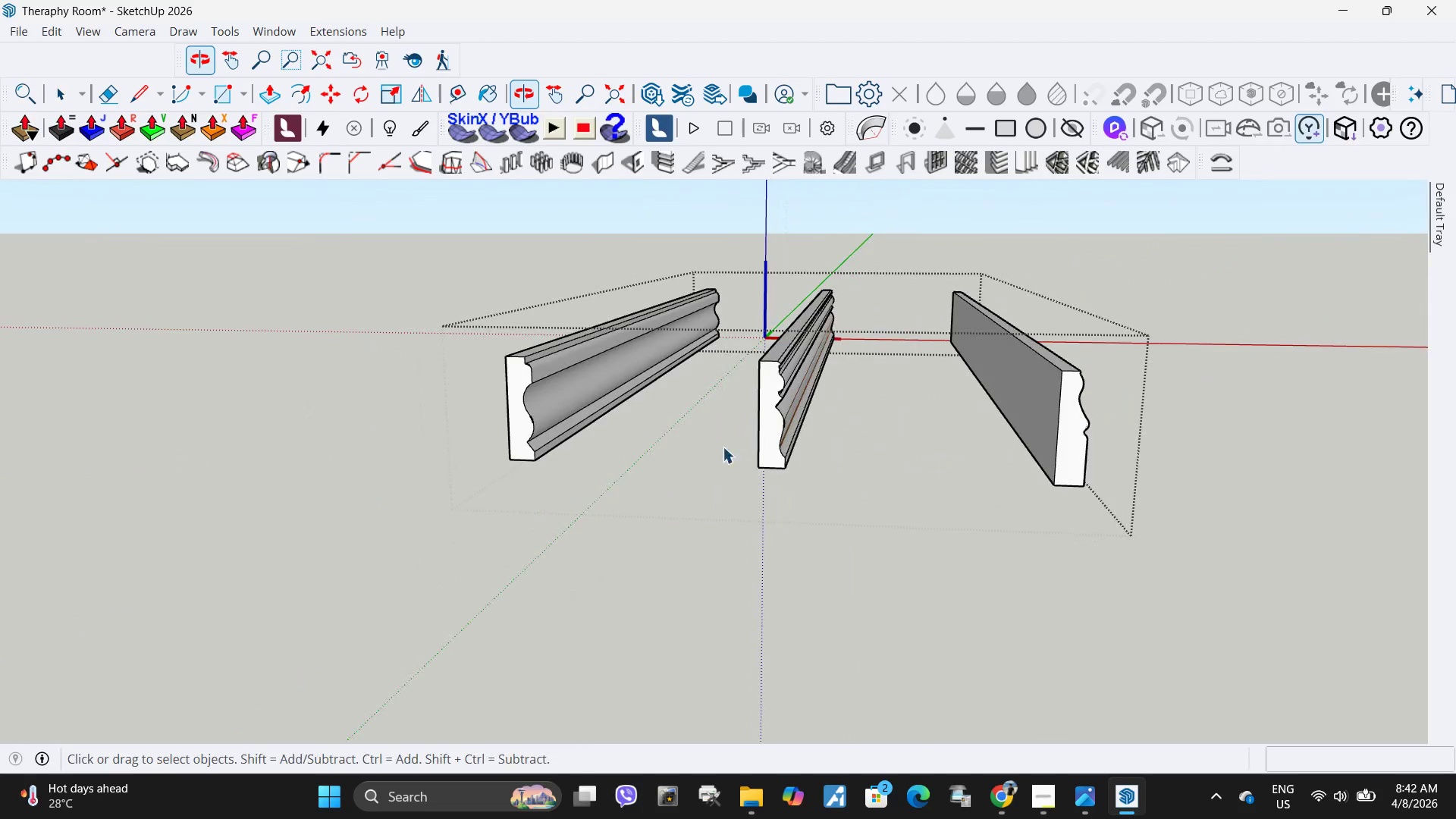 
left_click_drag(start_coordinate=[636, 475], to_coordinate=[495, 318])
 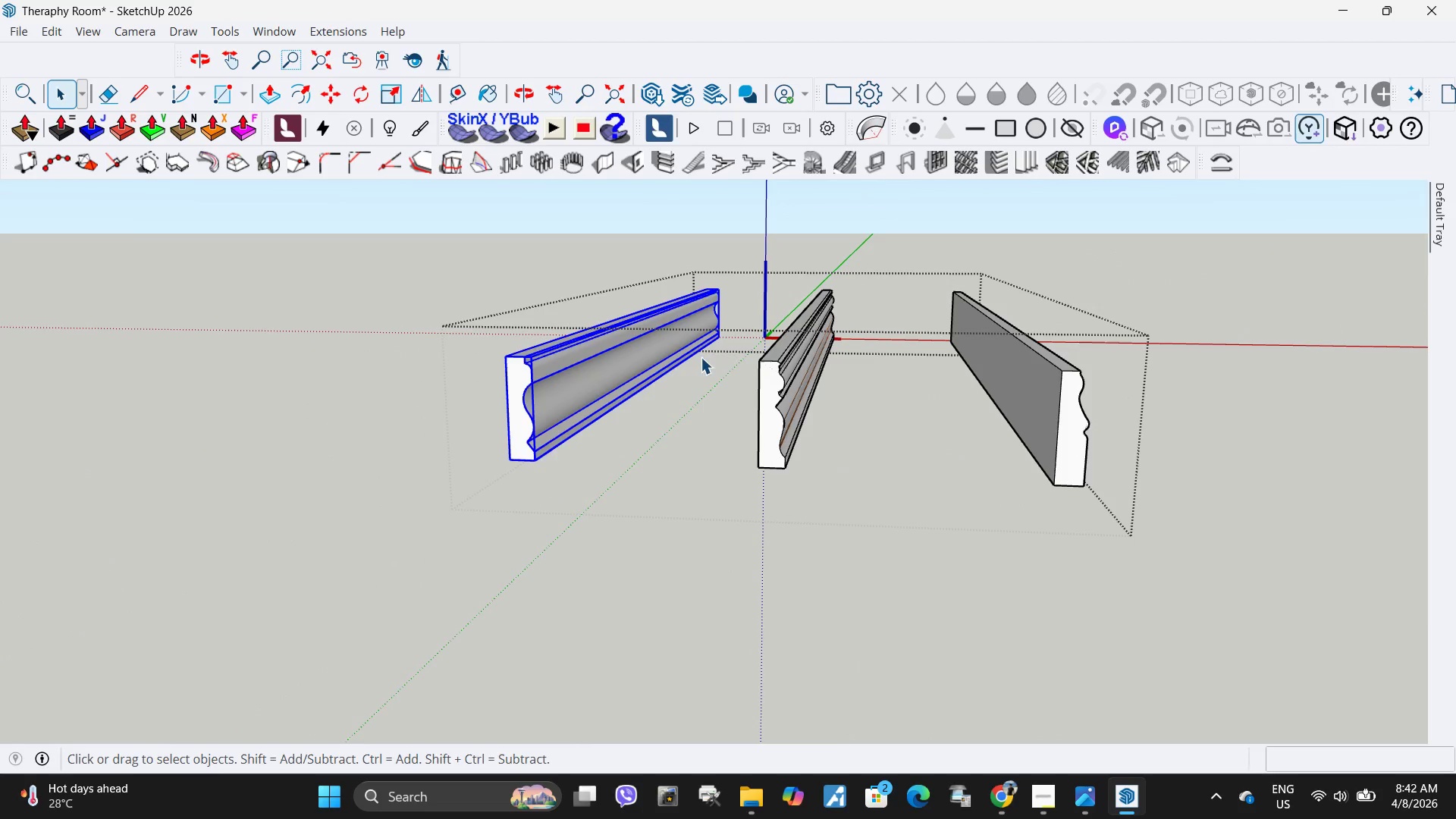 
key(Delete)
 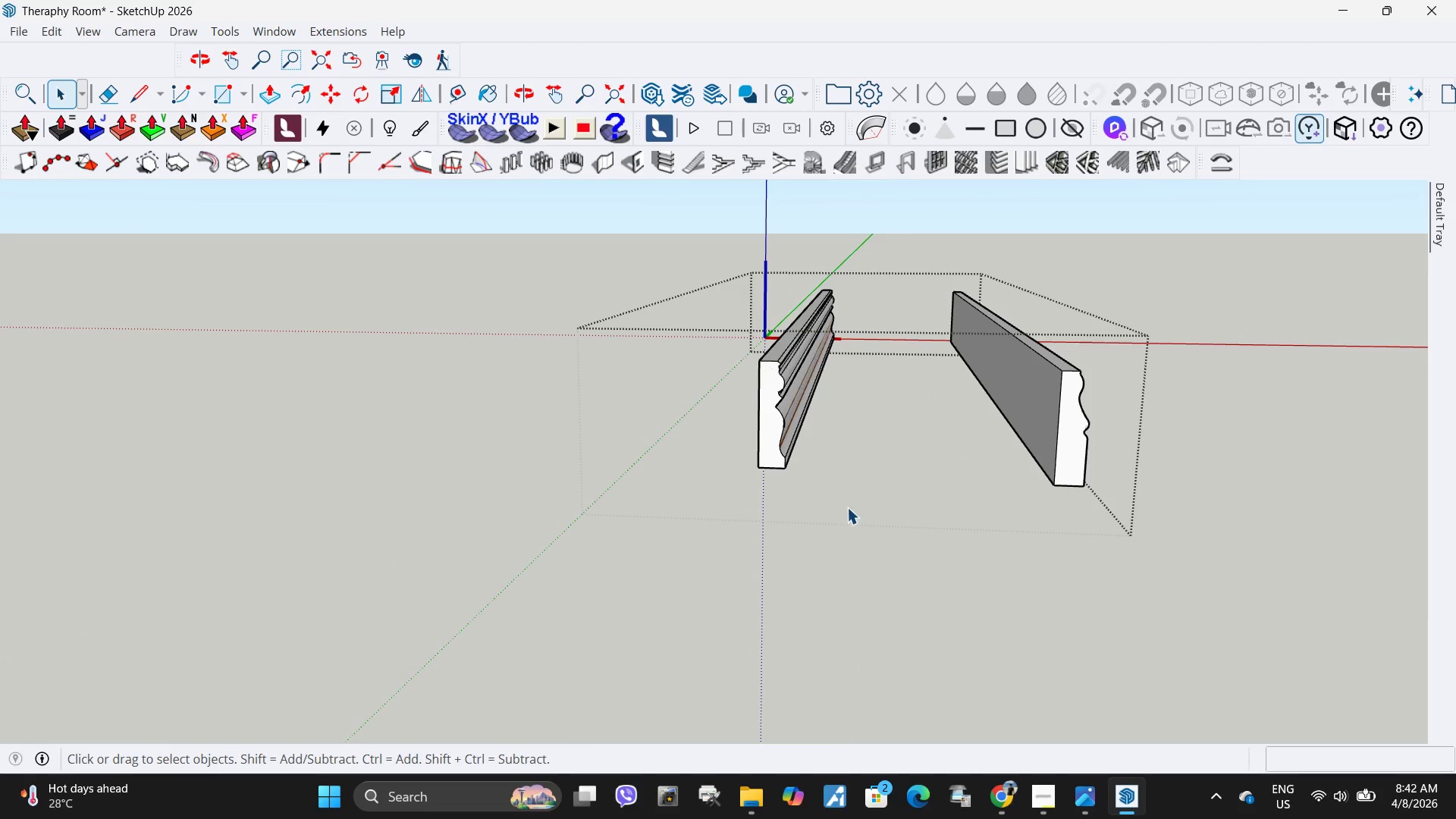 
left_click_drag(start_coordinate=[857, 520], to_coordinate=[727, 301])
 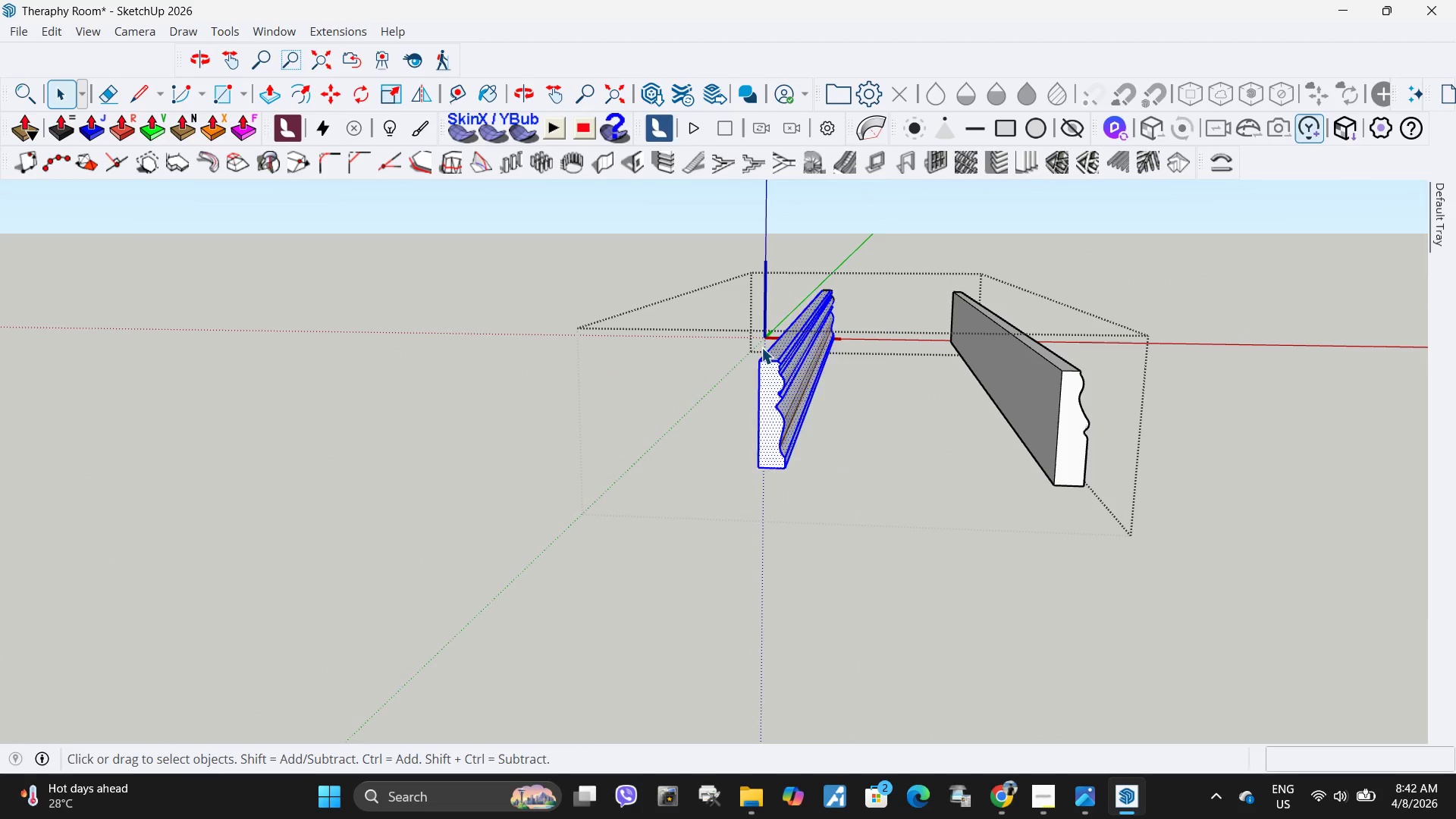 
key(Delete)
 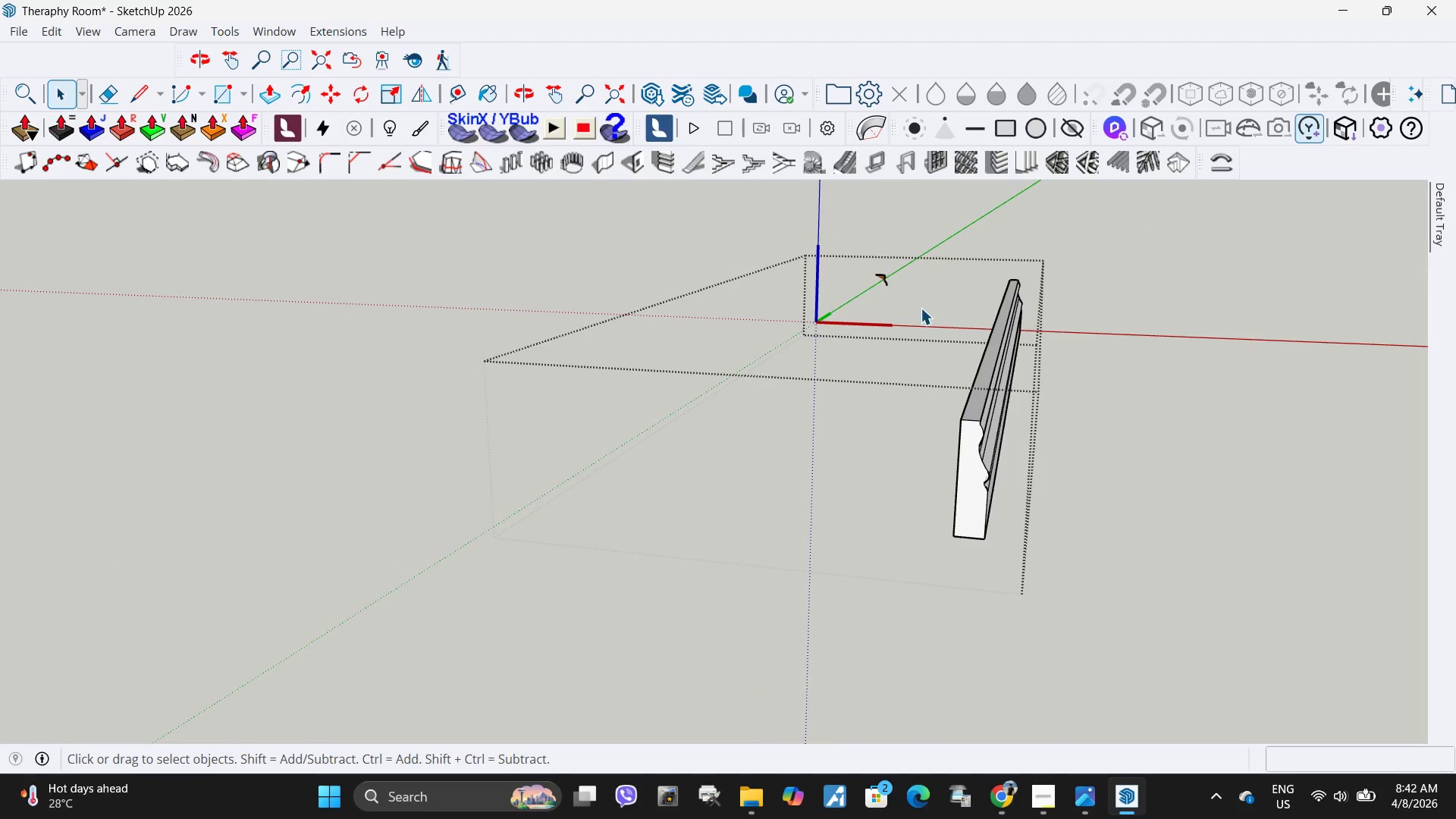 
left_click_drag(start_coordinate=[905, 368], to_coordinate=[783, 237])
 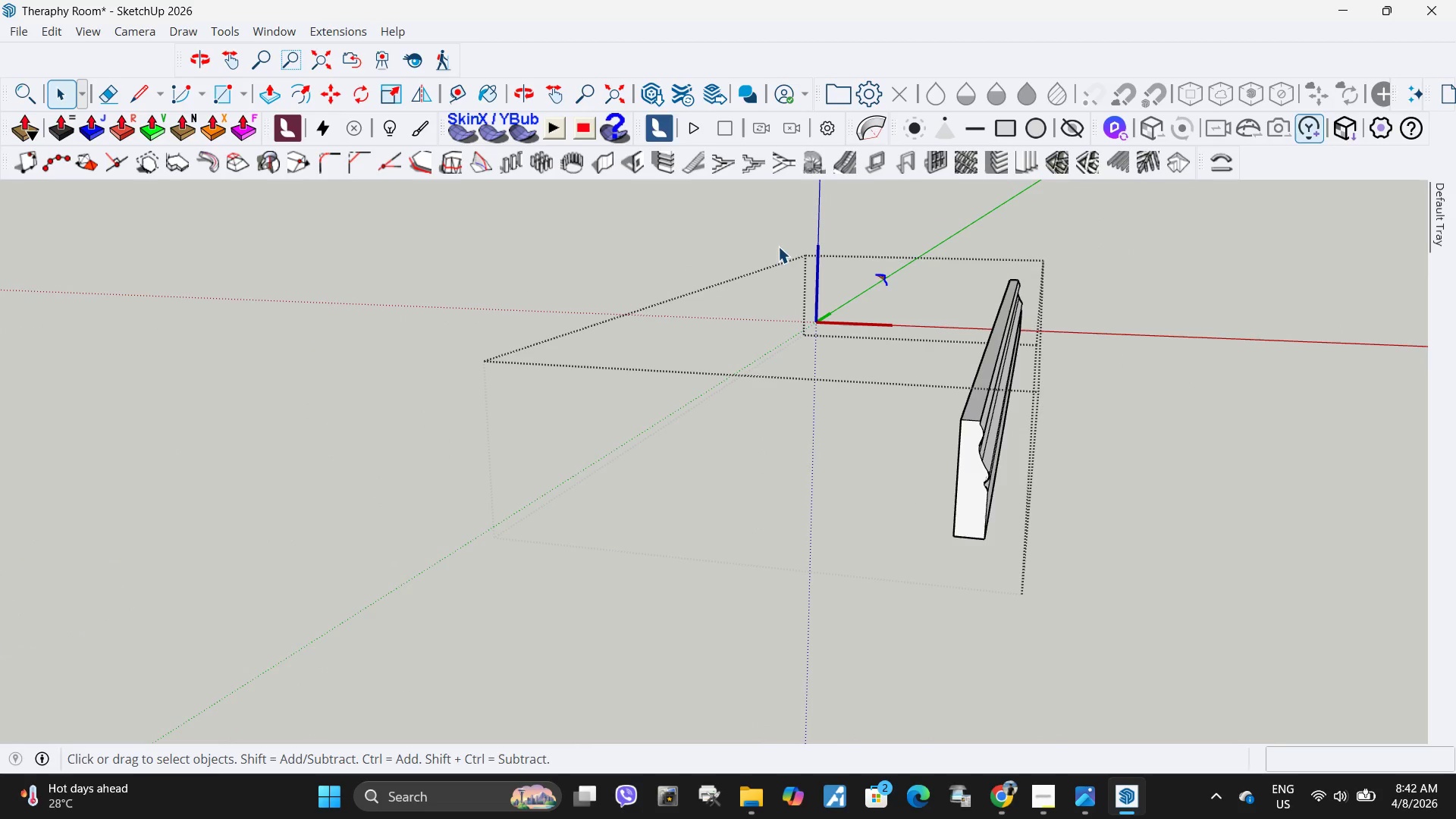 
key(Delete)
 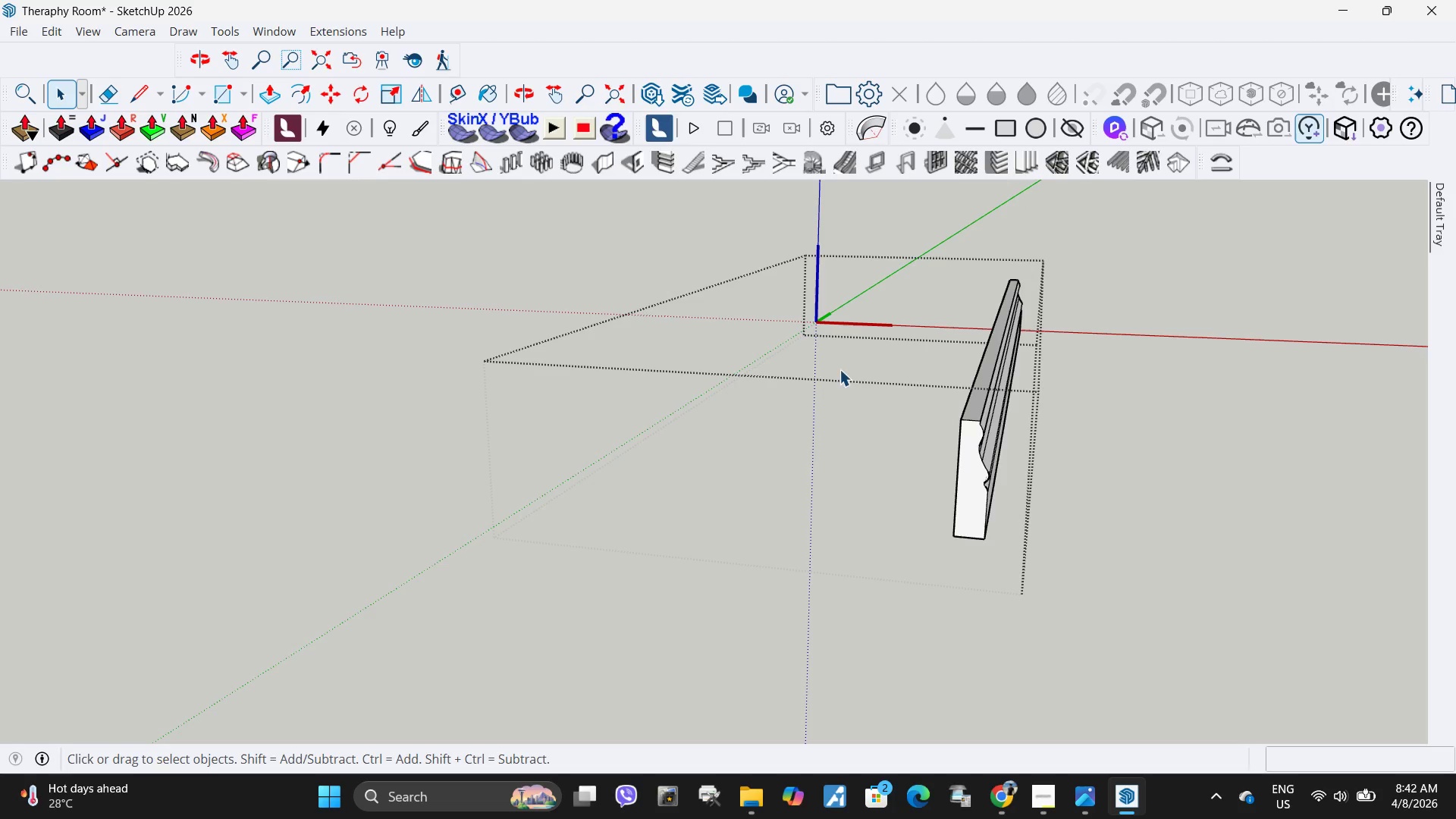 
left_click_drag(start_coordinate=[869, 423], to_coordinate=[689, 229])
 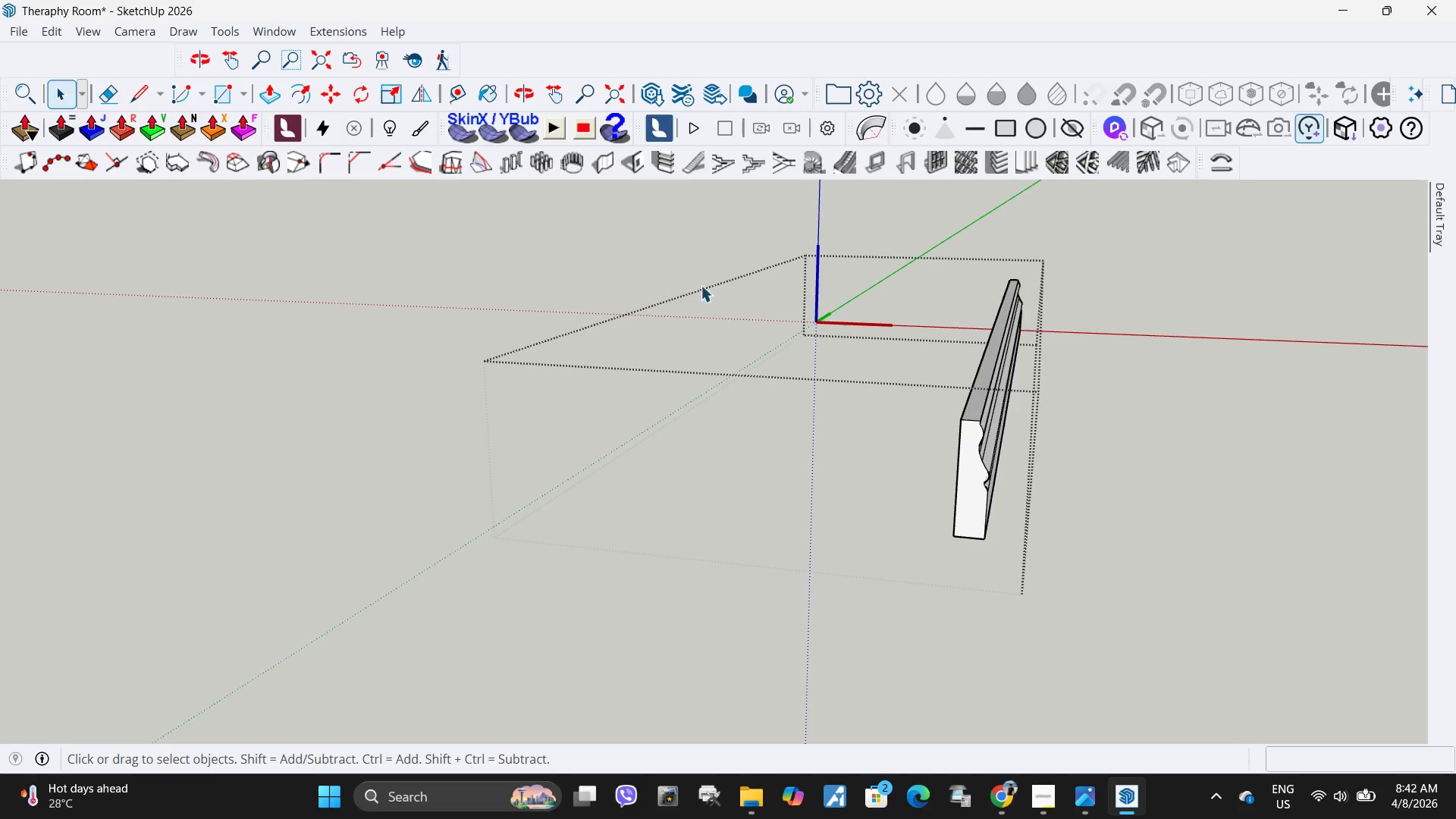 
left_click_drag(start_coordinate=[749, 496], to_coordinate=[754, 499])
 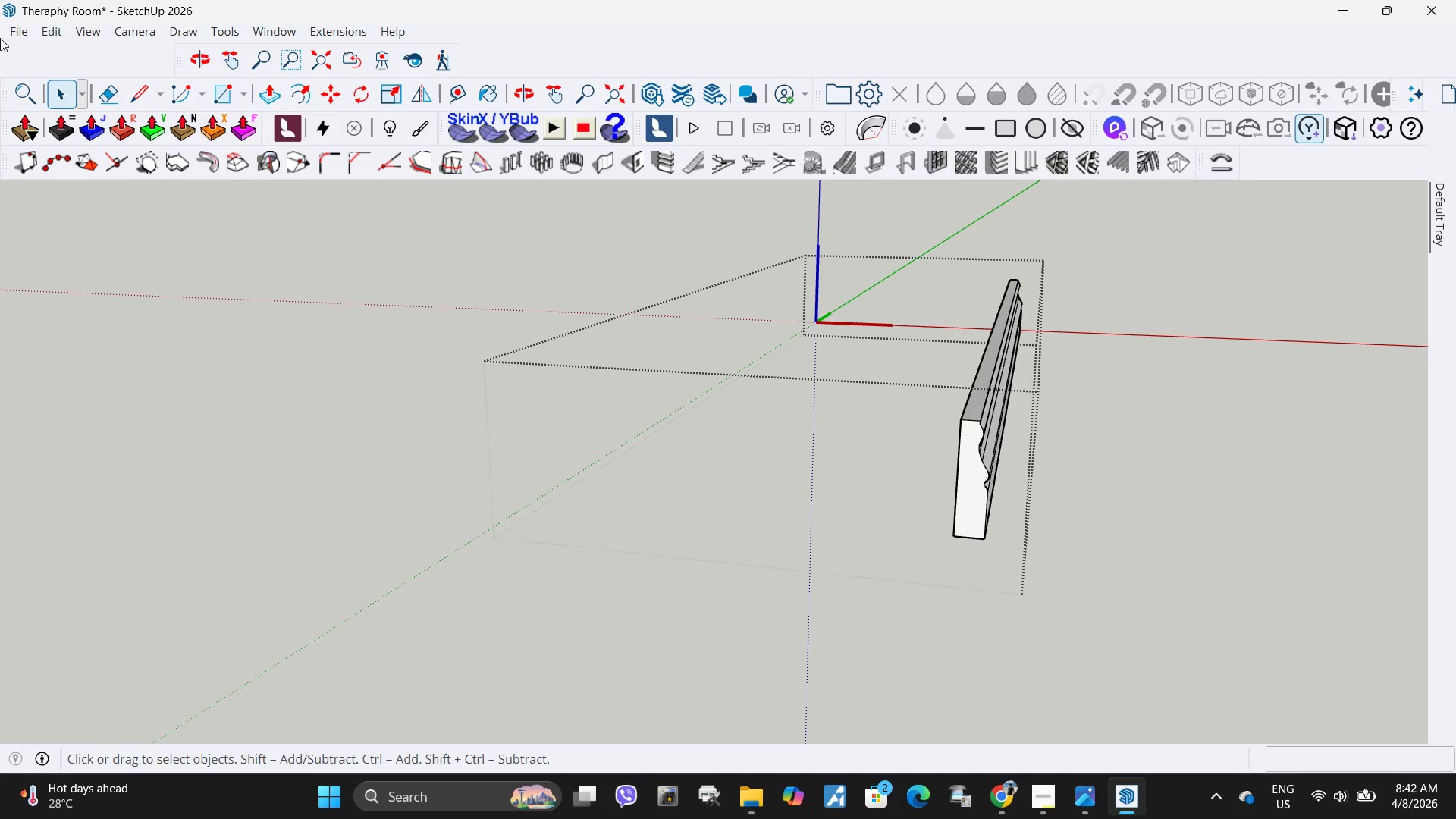 
left_click([17, 29])
 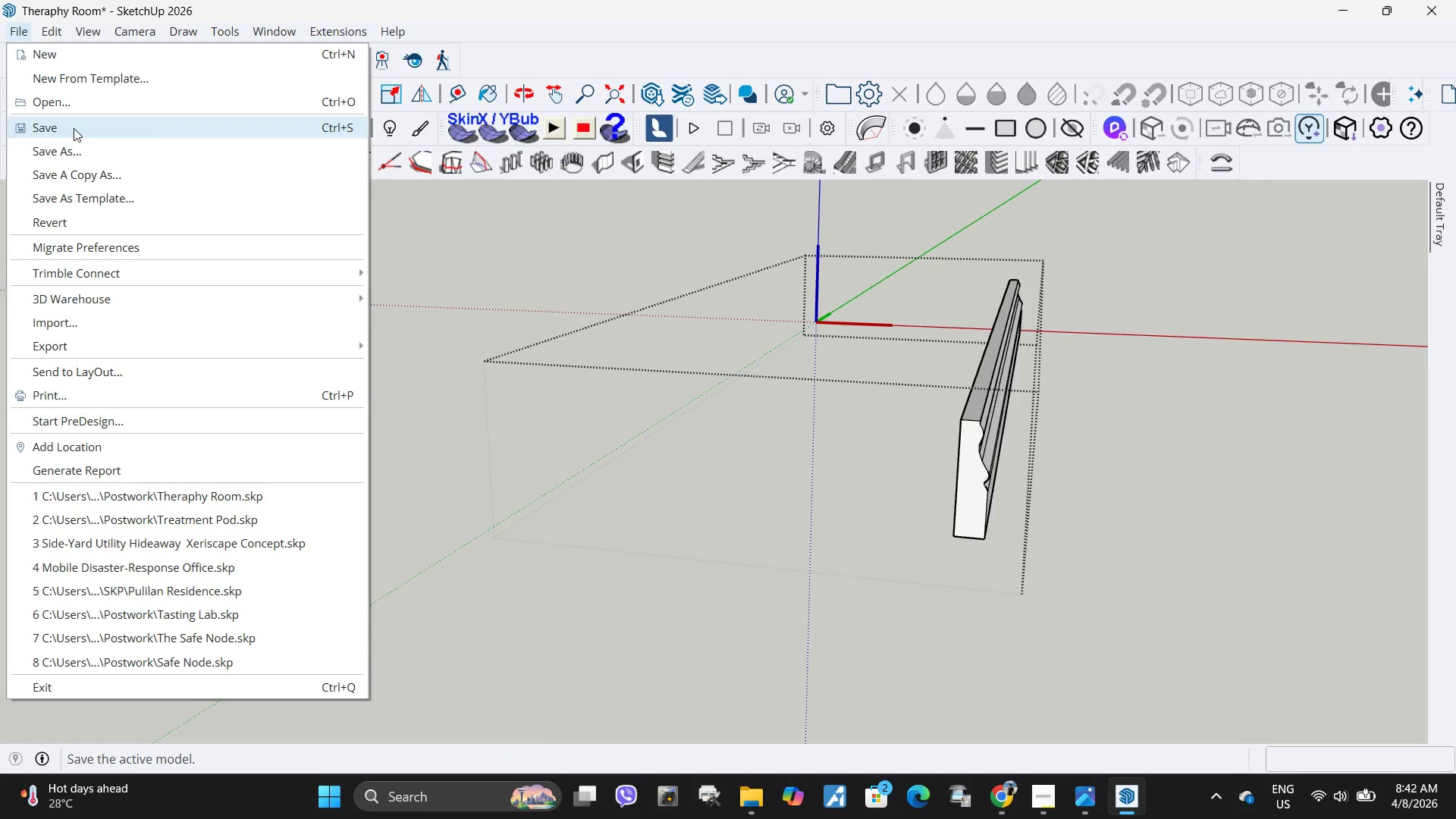 
left_click([74, 128])
 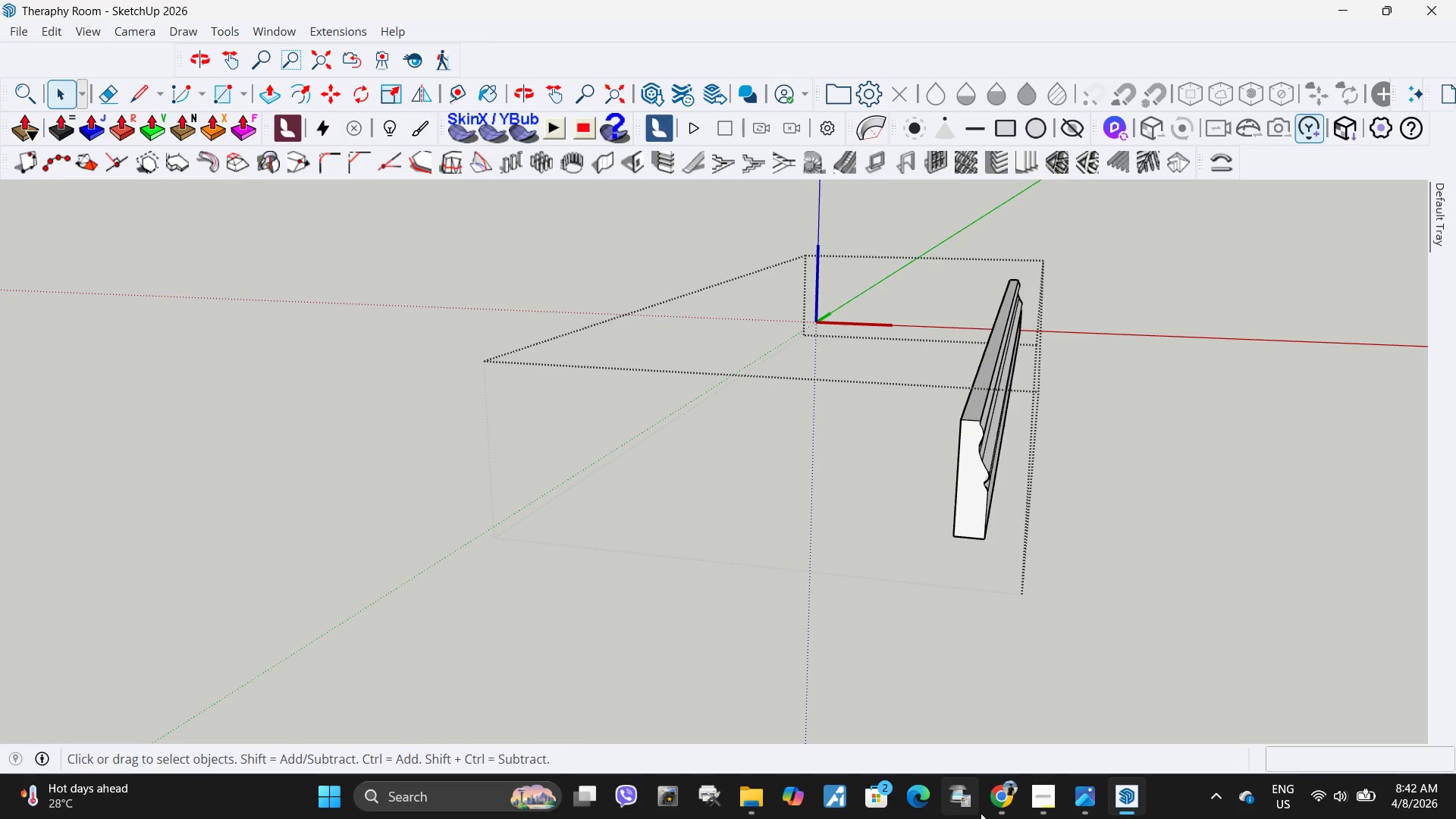 
left_click([1028, 805])